 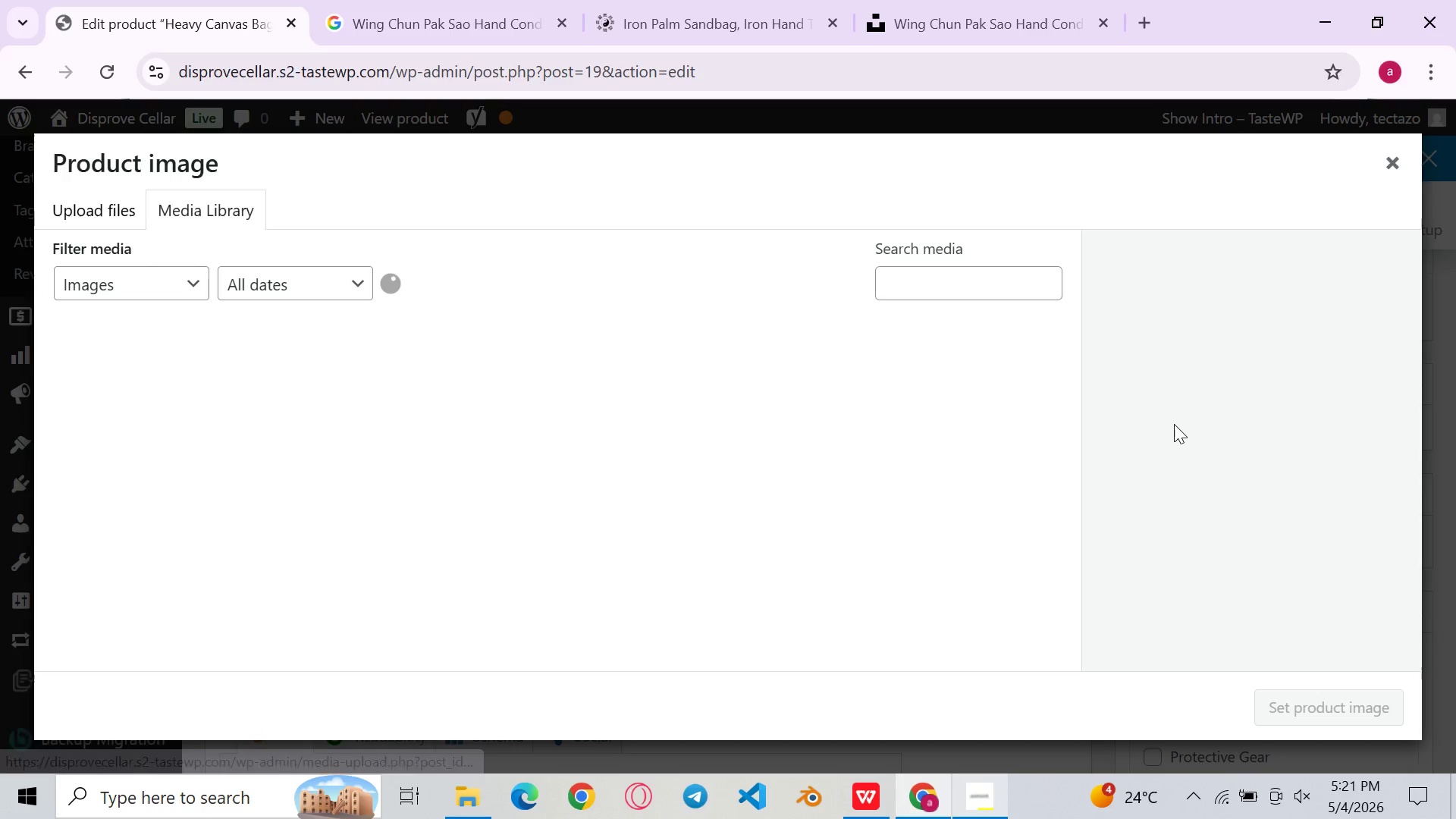 
left_click([77, 202])
 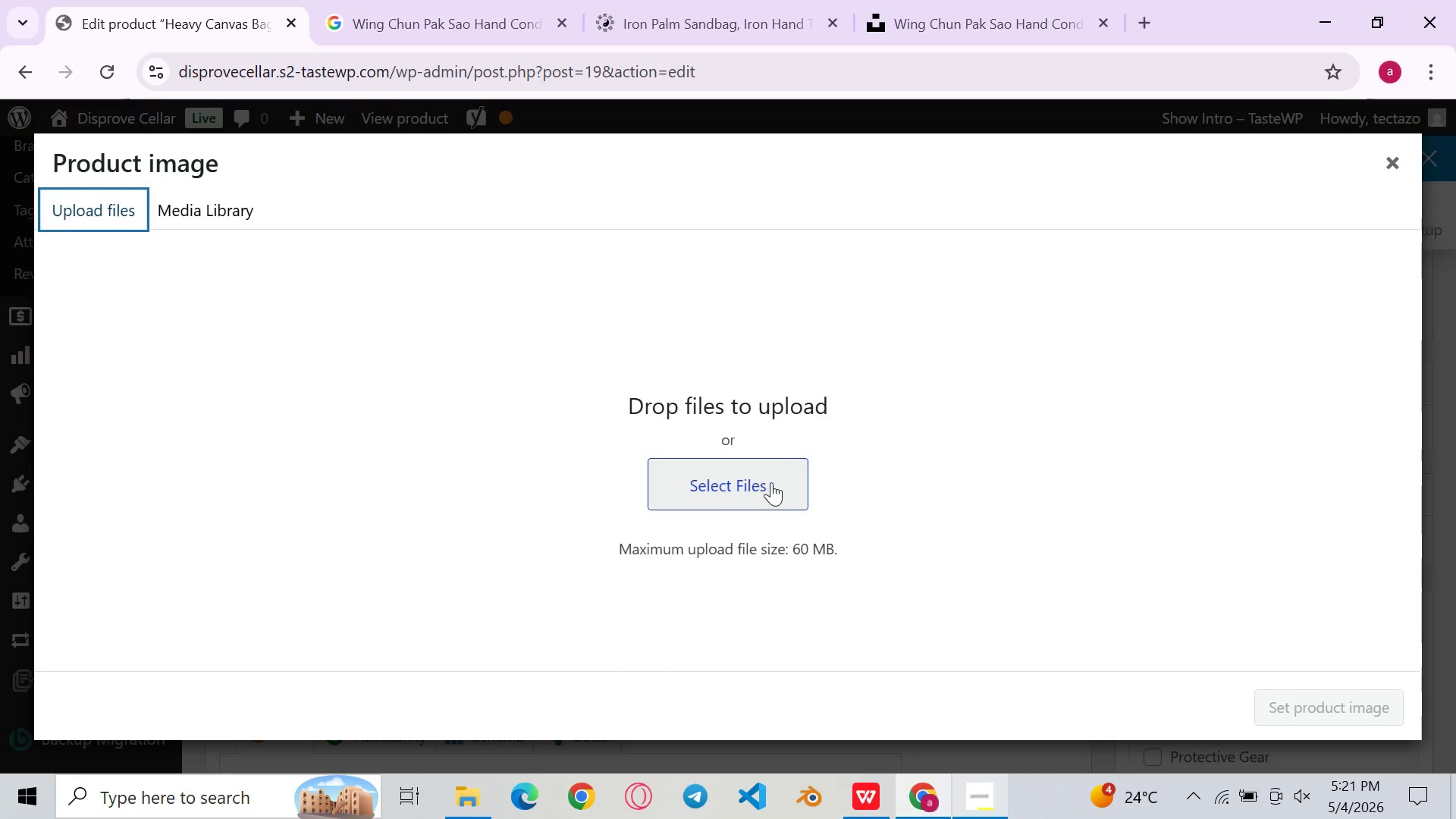 
left_click([778, 487])
 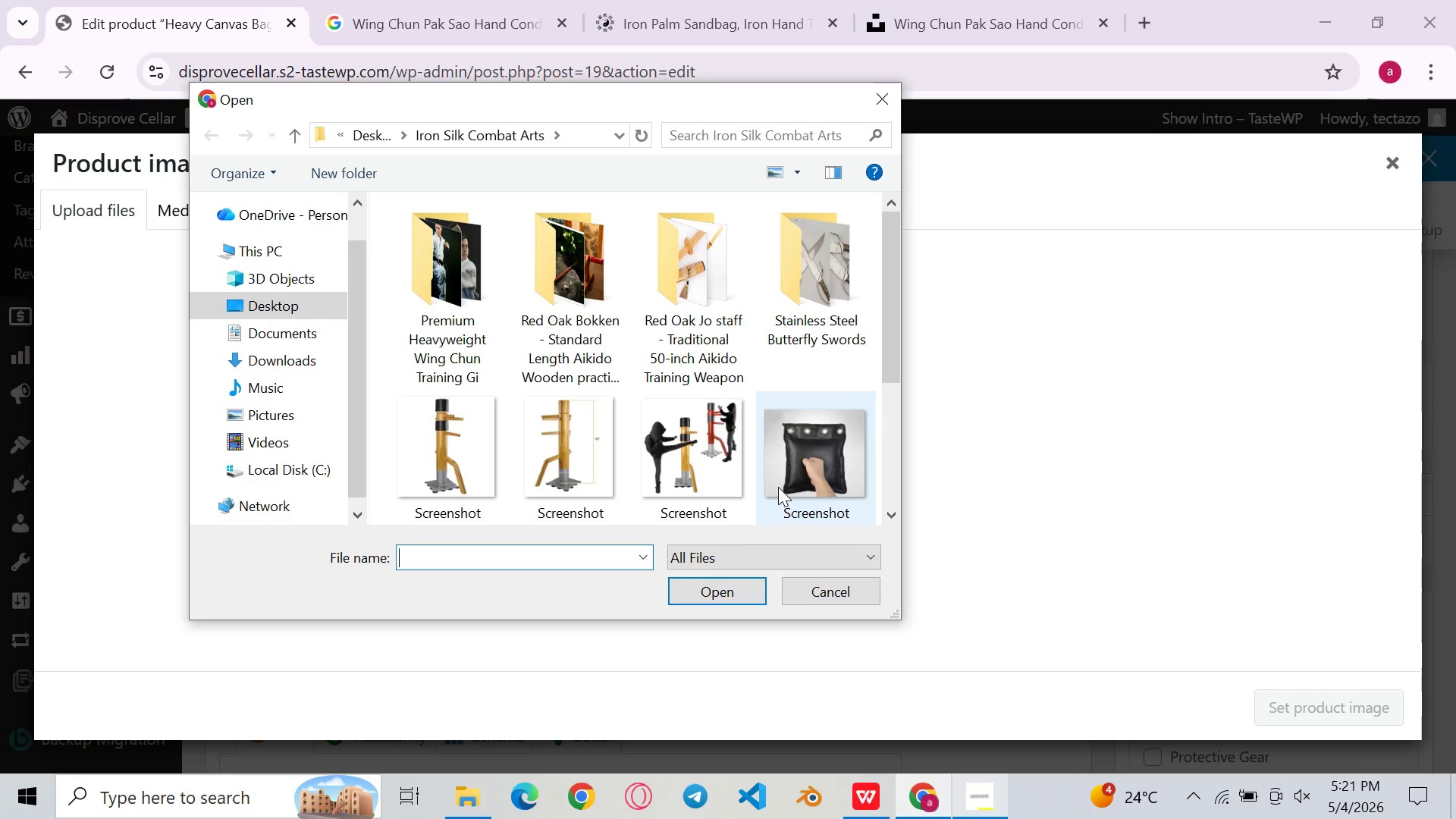 
scroll: coordinate [771, 456], scroll_direction: down, amount: 9.0
 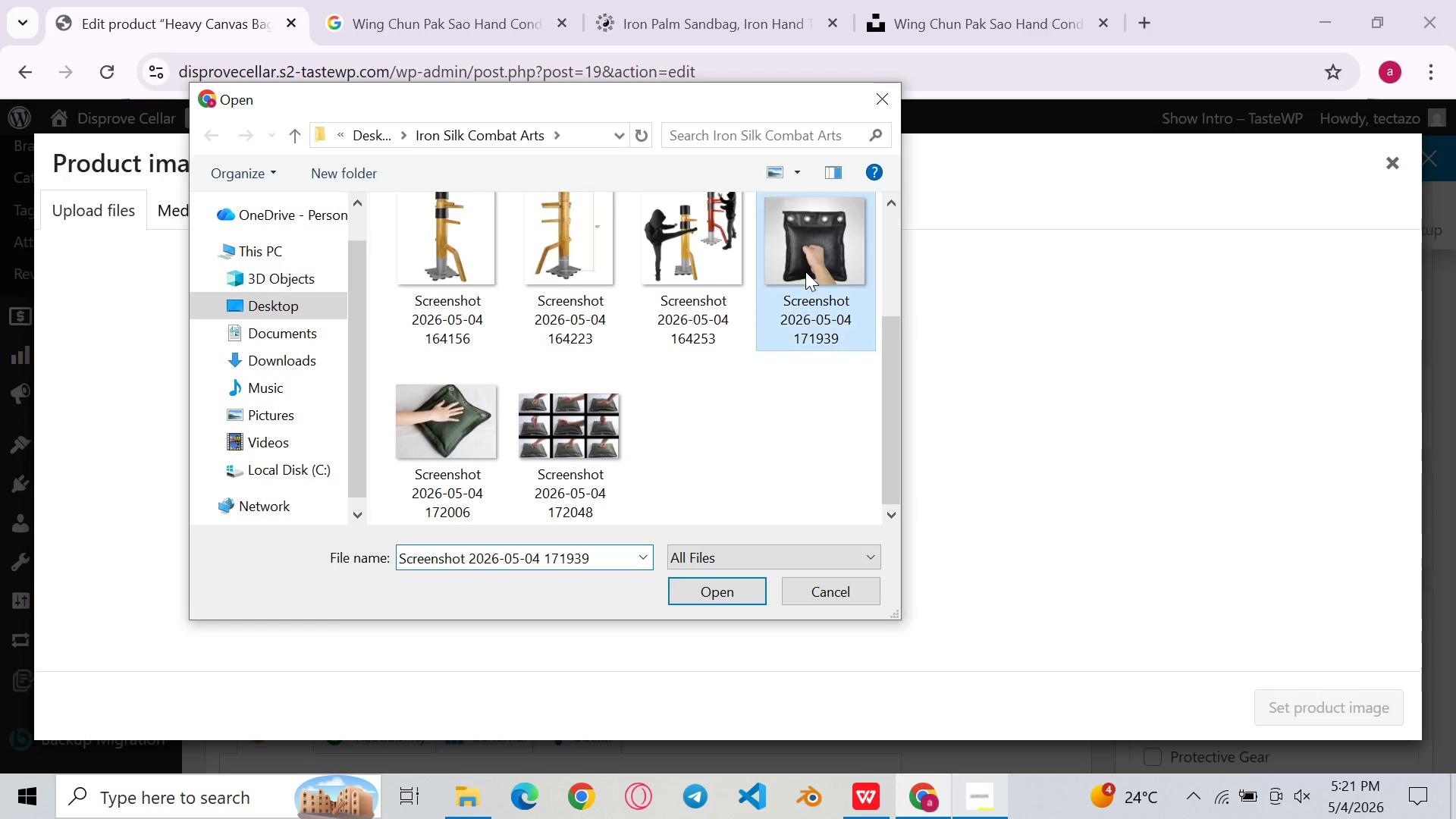 
double_click([805, 271])
 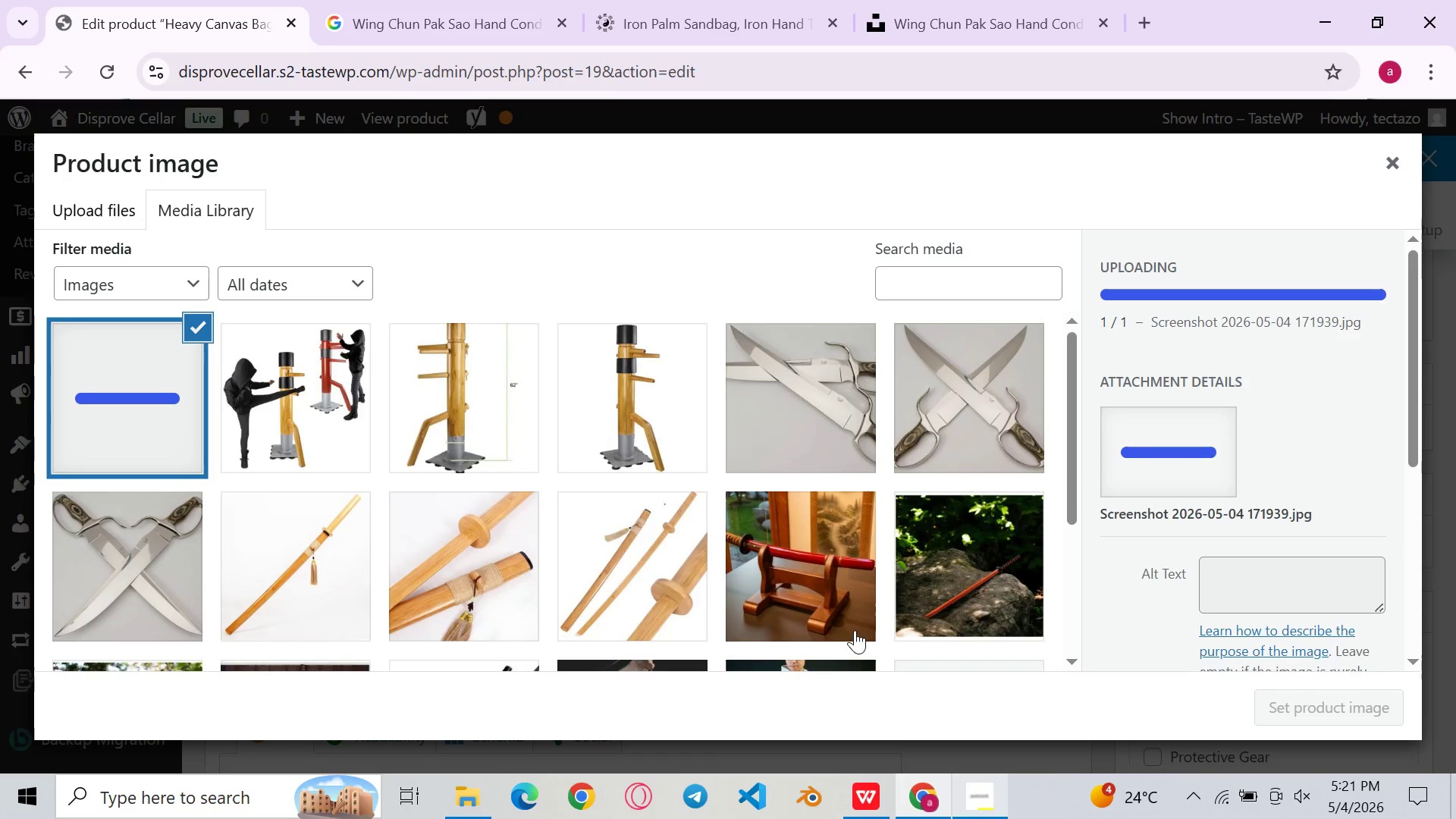 
mouse_move([950, 771])
 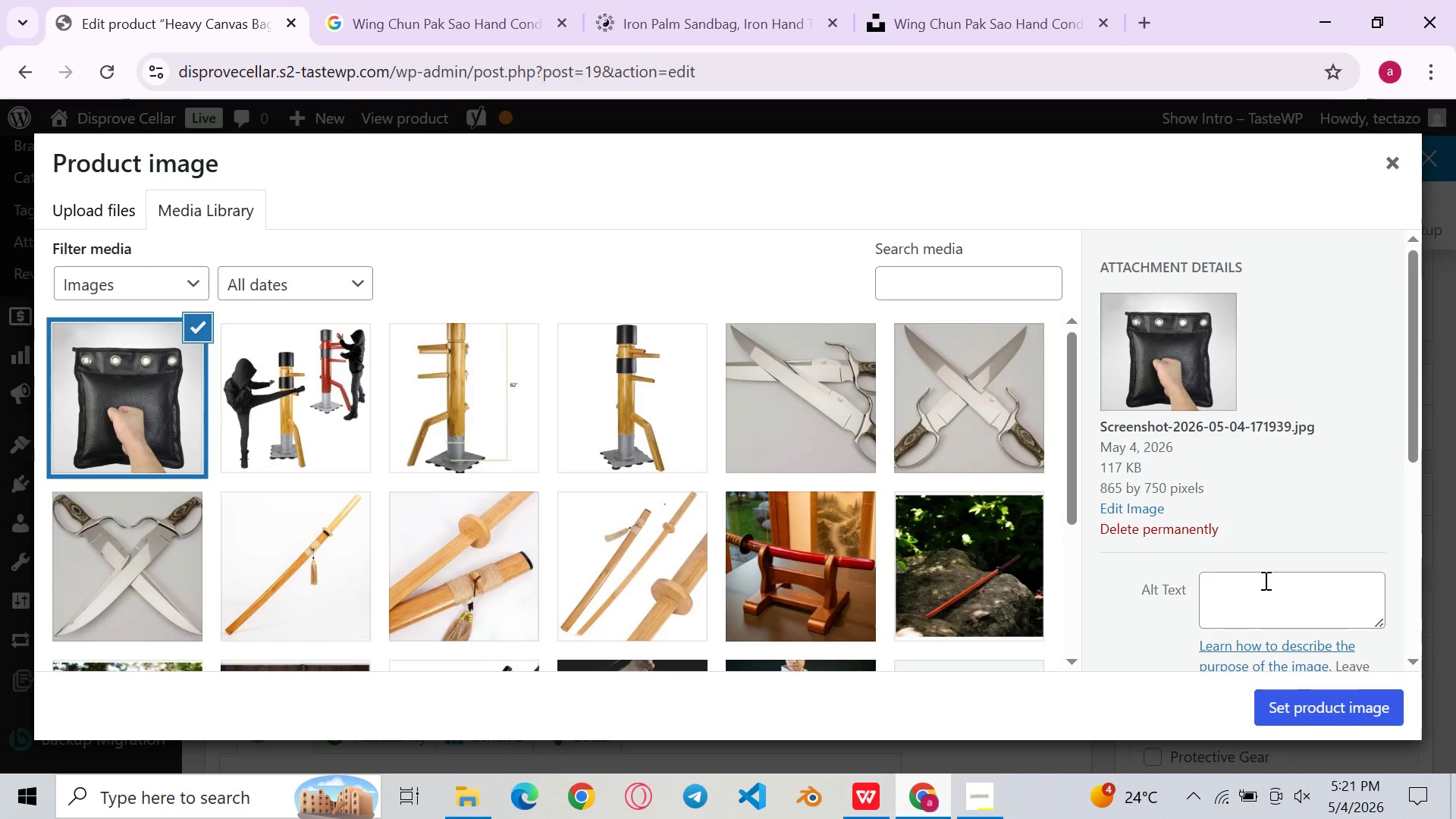 
wait(18.16)
 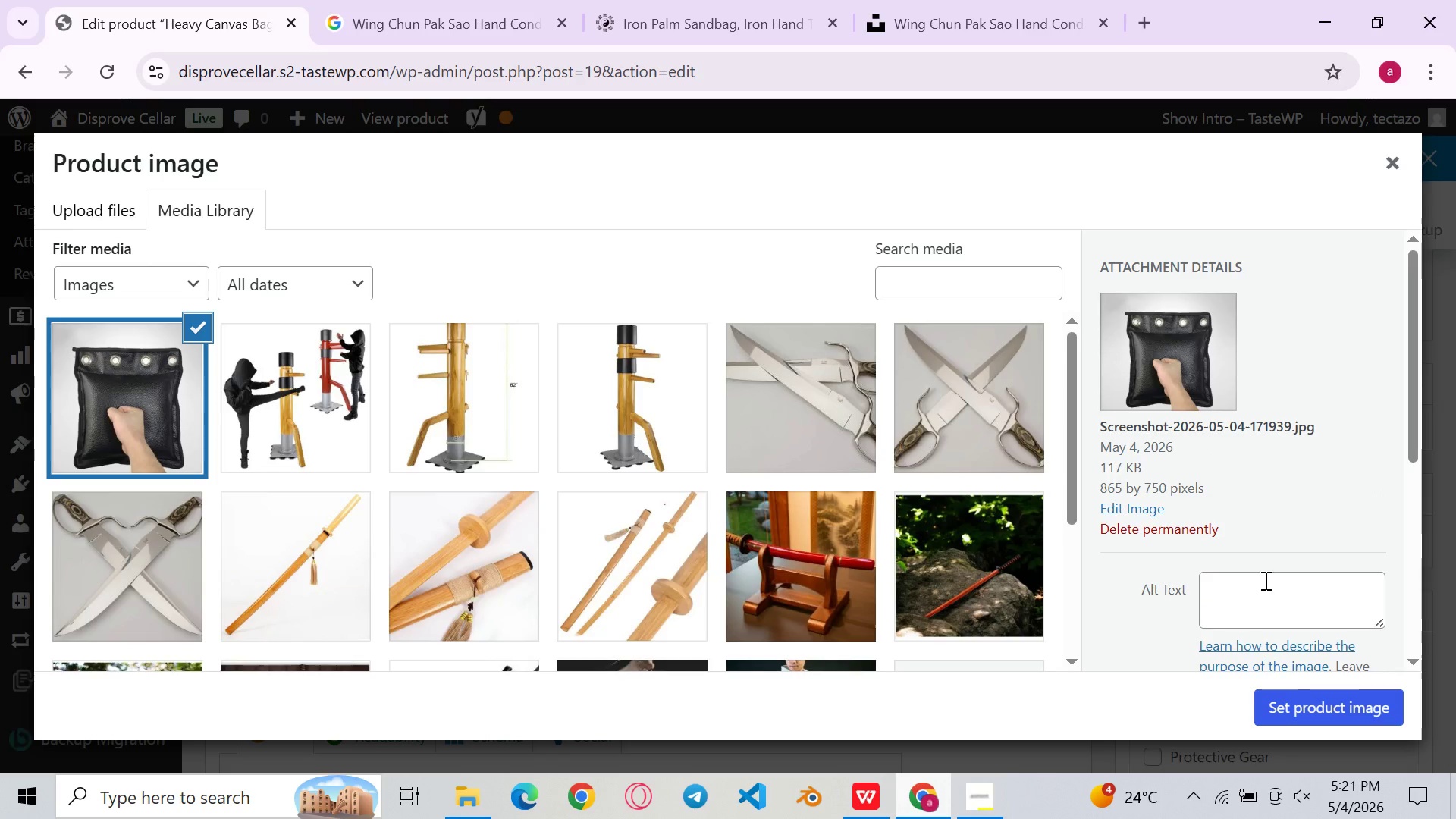 
left_click([1264, 580])
 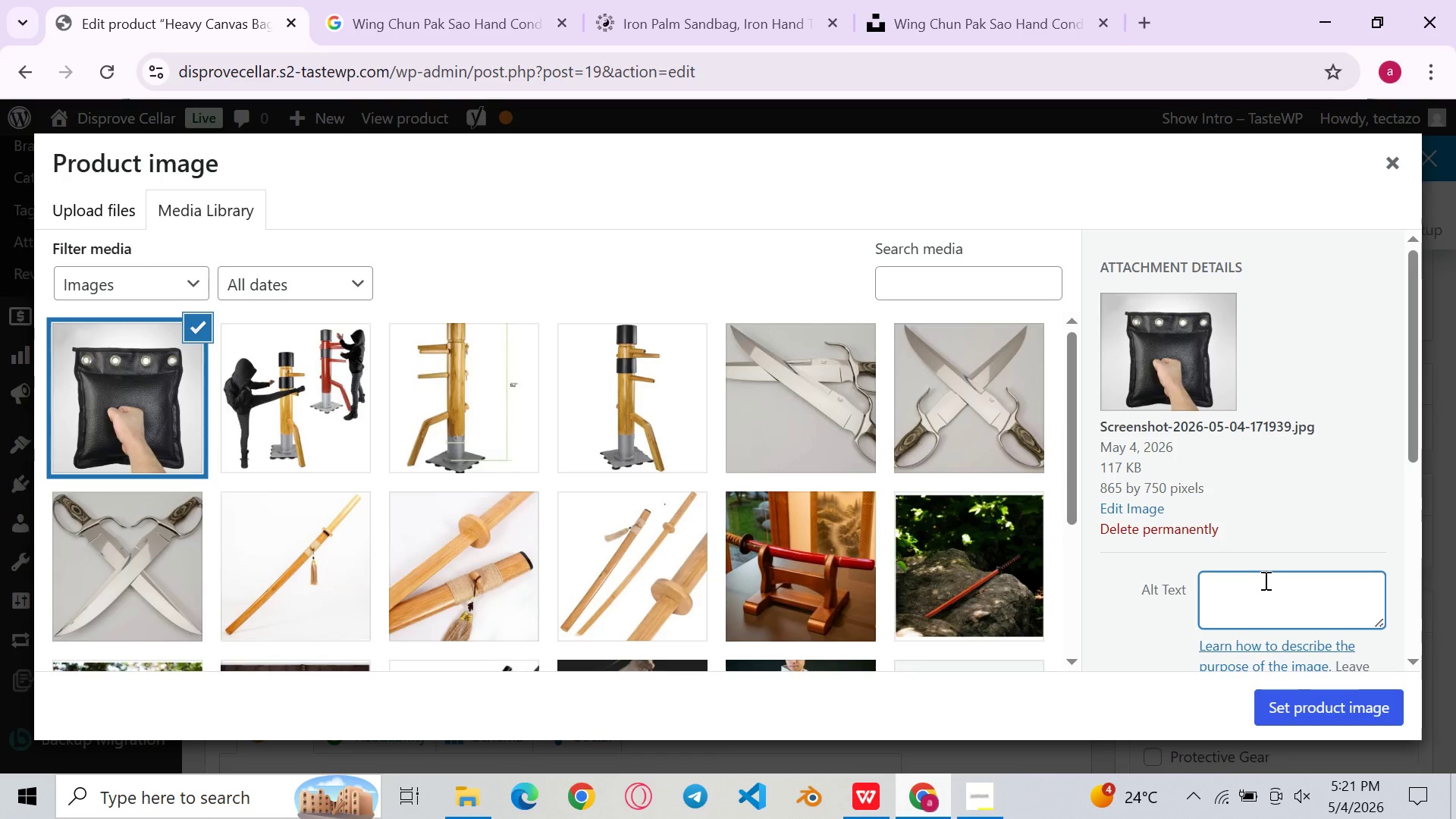 
type(Heavy )
 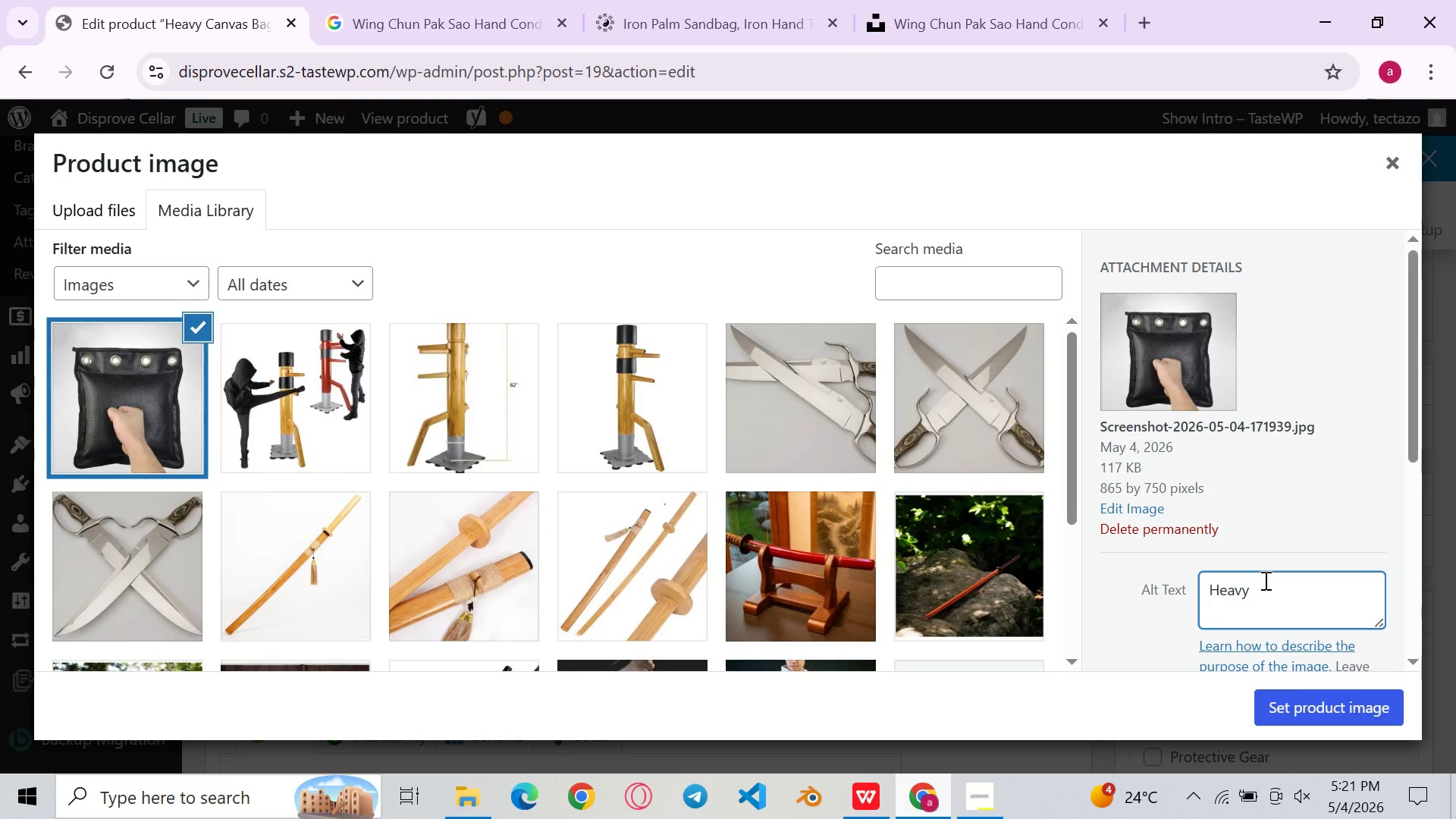 
type(Canvas Wing Cun strike conditioning bag mounted on a wall bracket, showing the flat rectangular profile ideal for pak sao anc)
key(Backspace)
type(d chain punch drilling)
 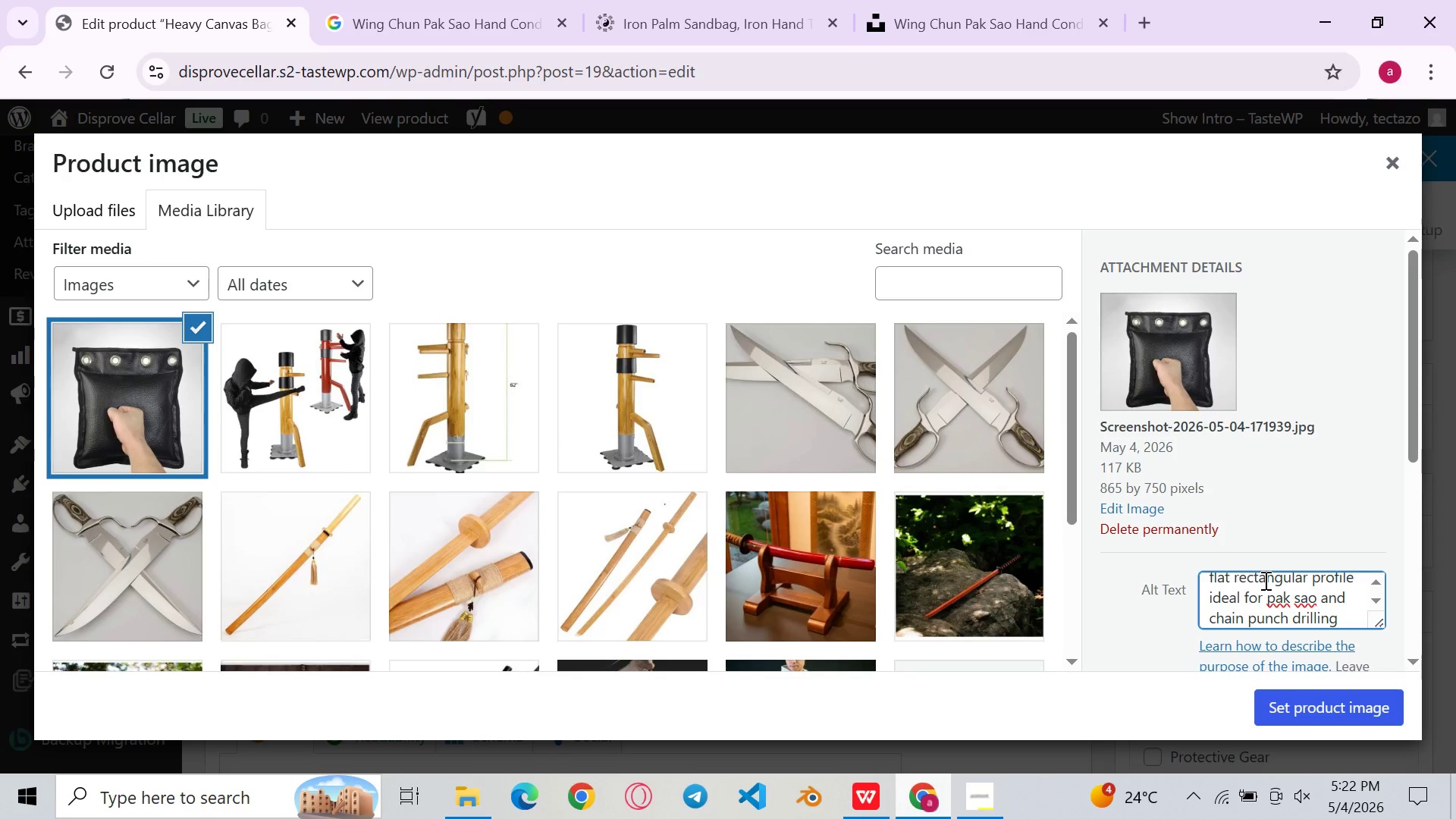 
key(Control+ControlLeft)
 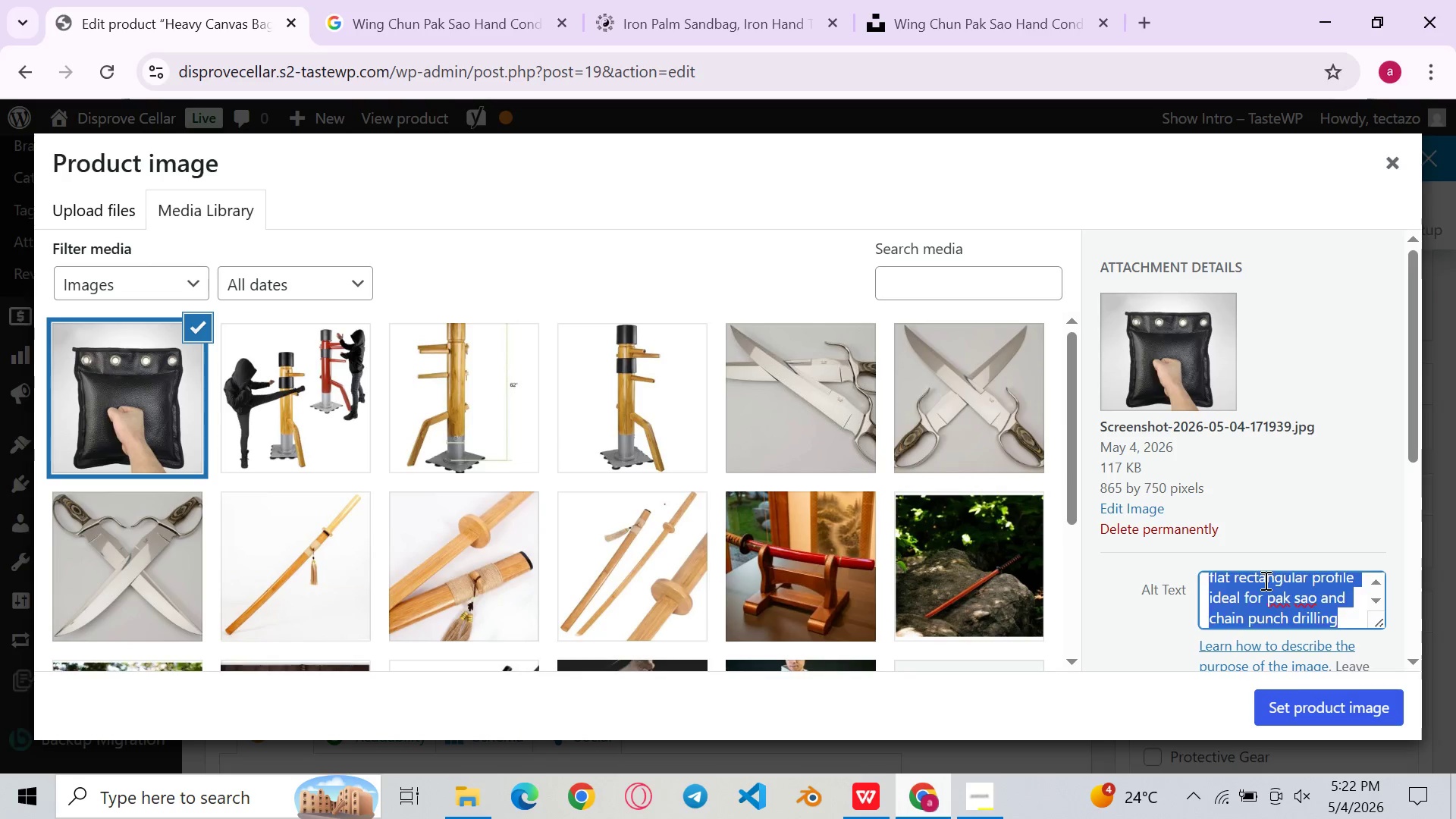 
key(Control+A)
 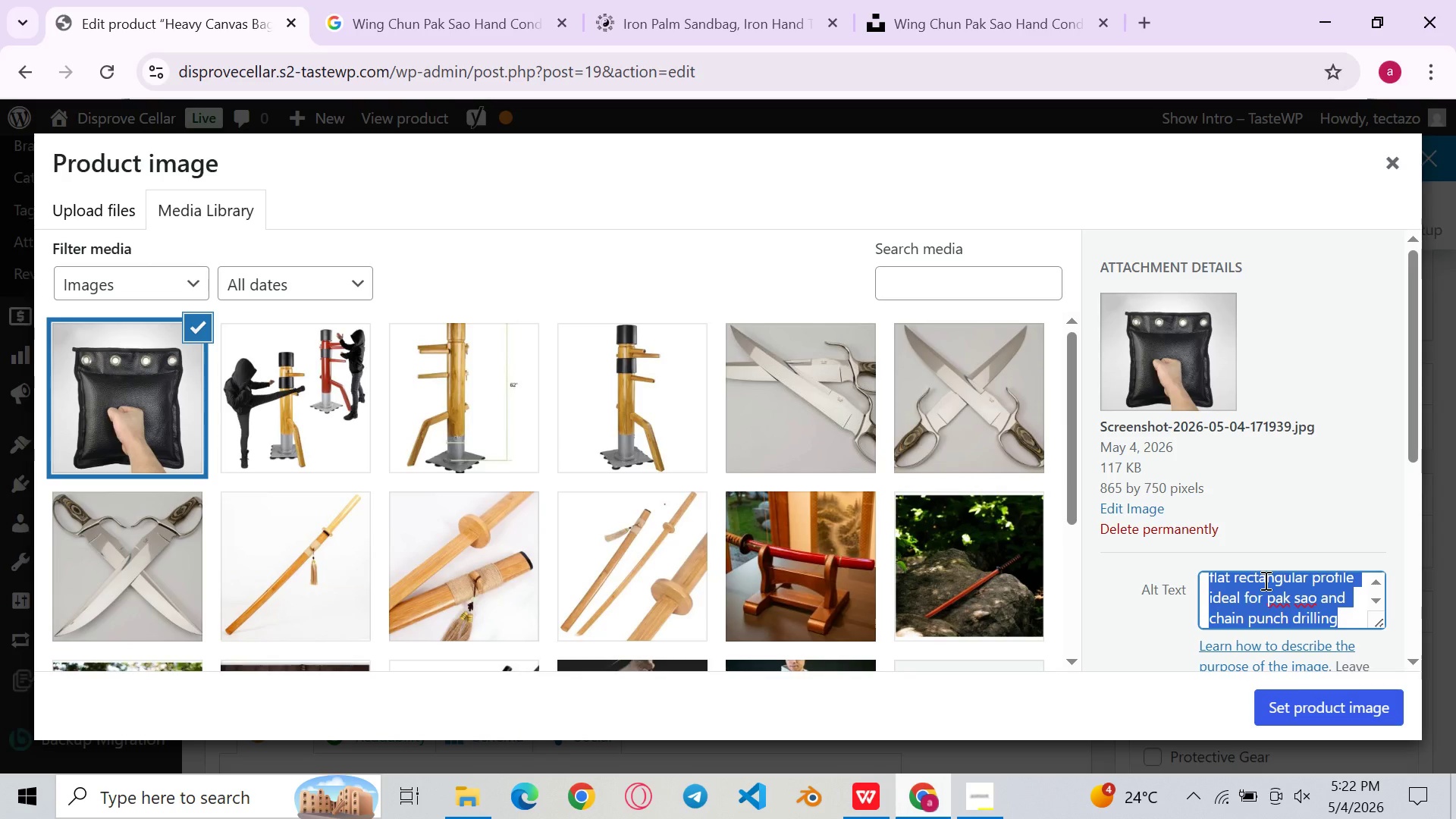 
key(Control+C)
 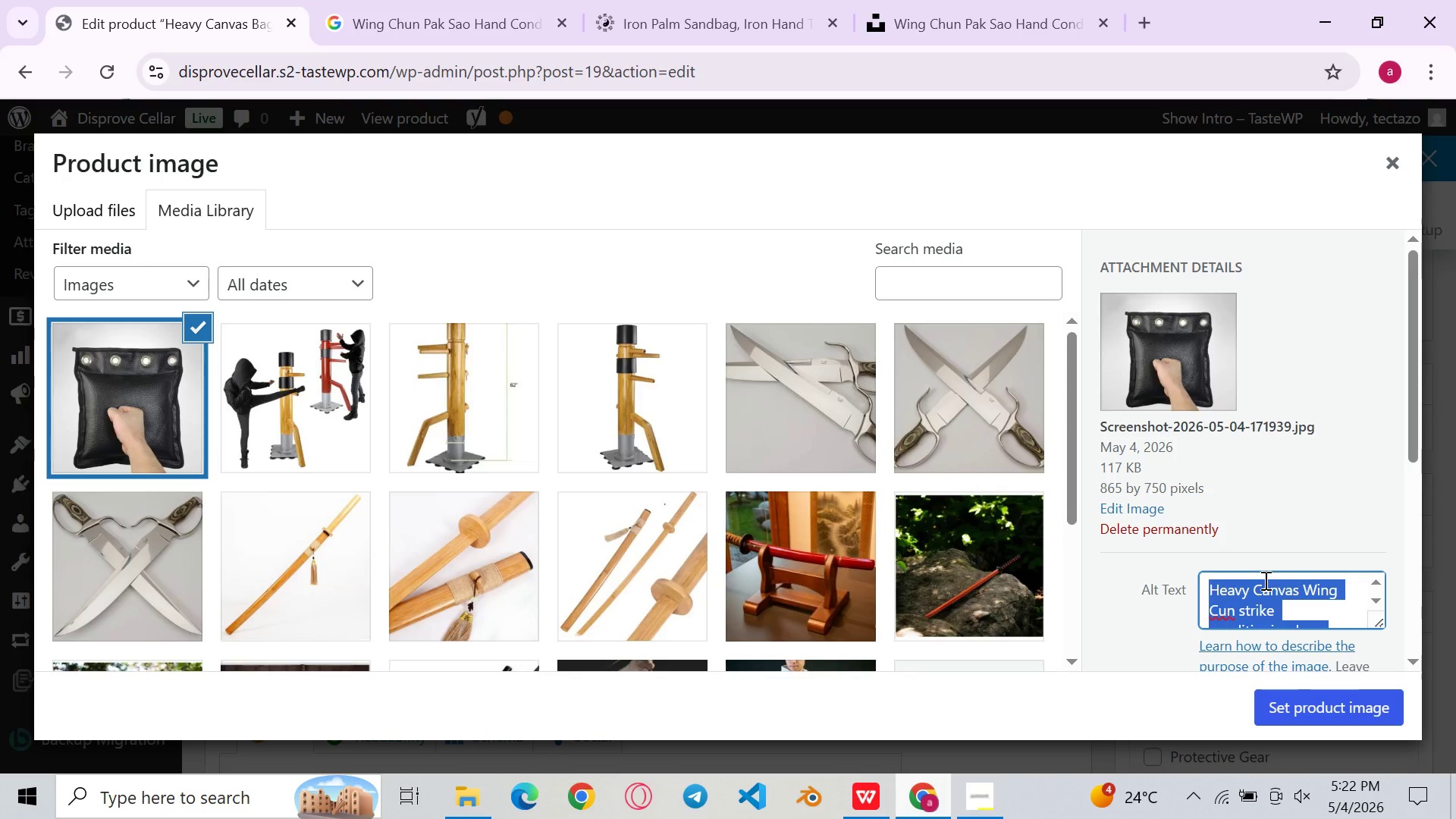 
wait(8.78)
 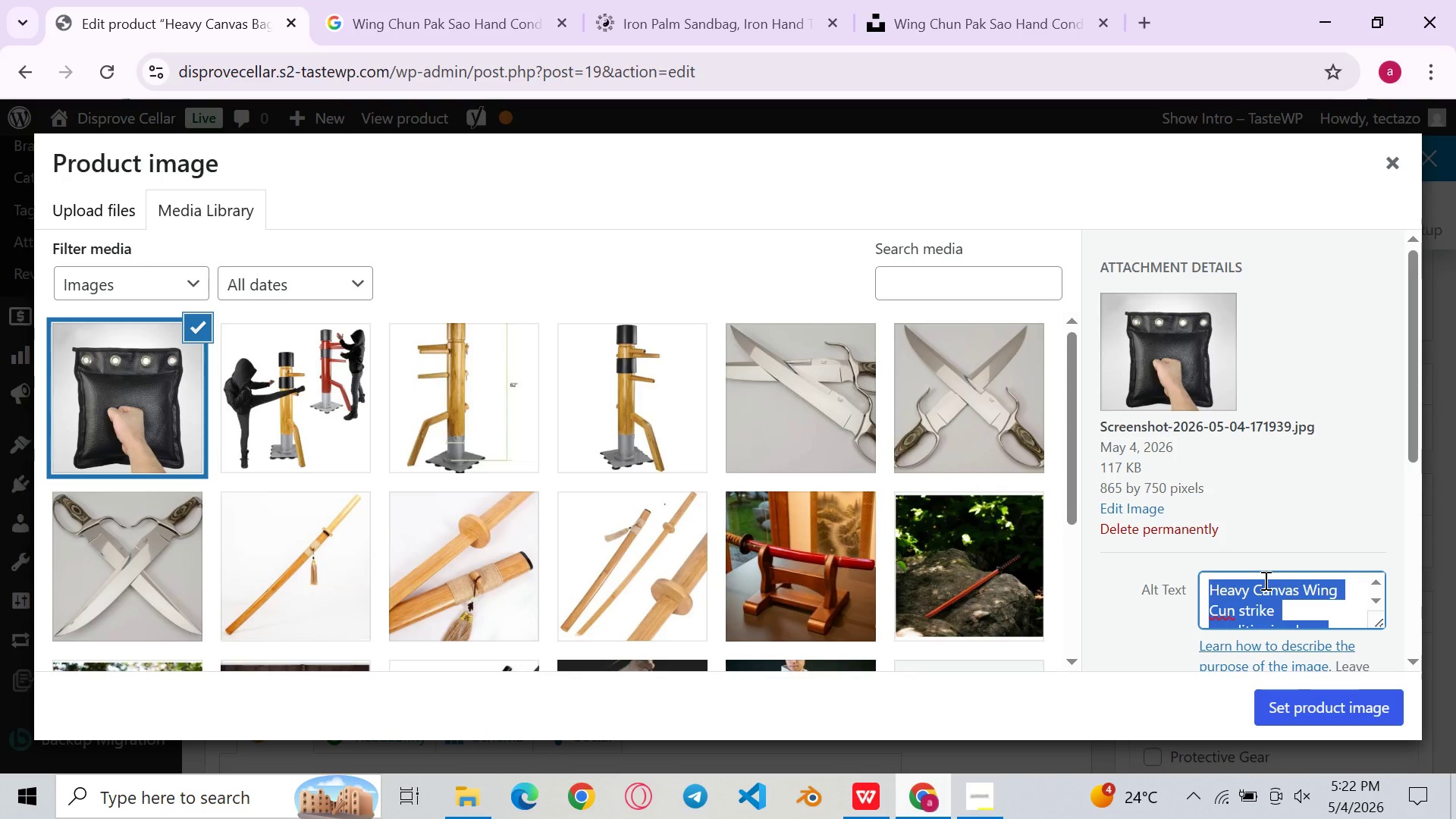 
left_click([1219, 613])
 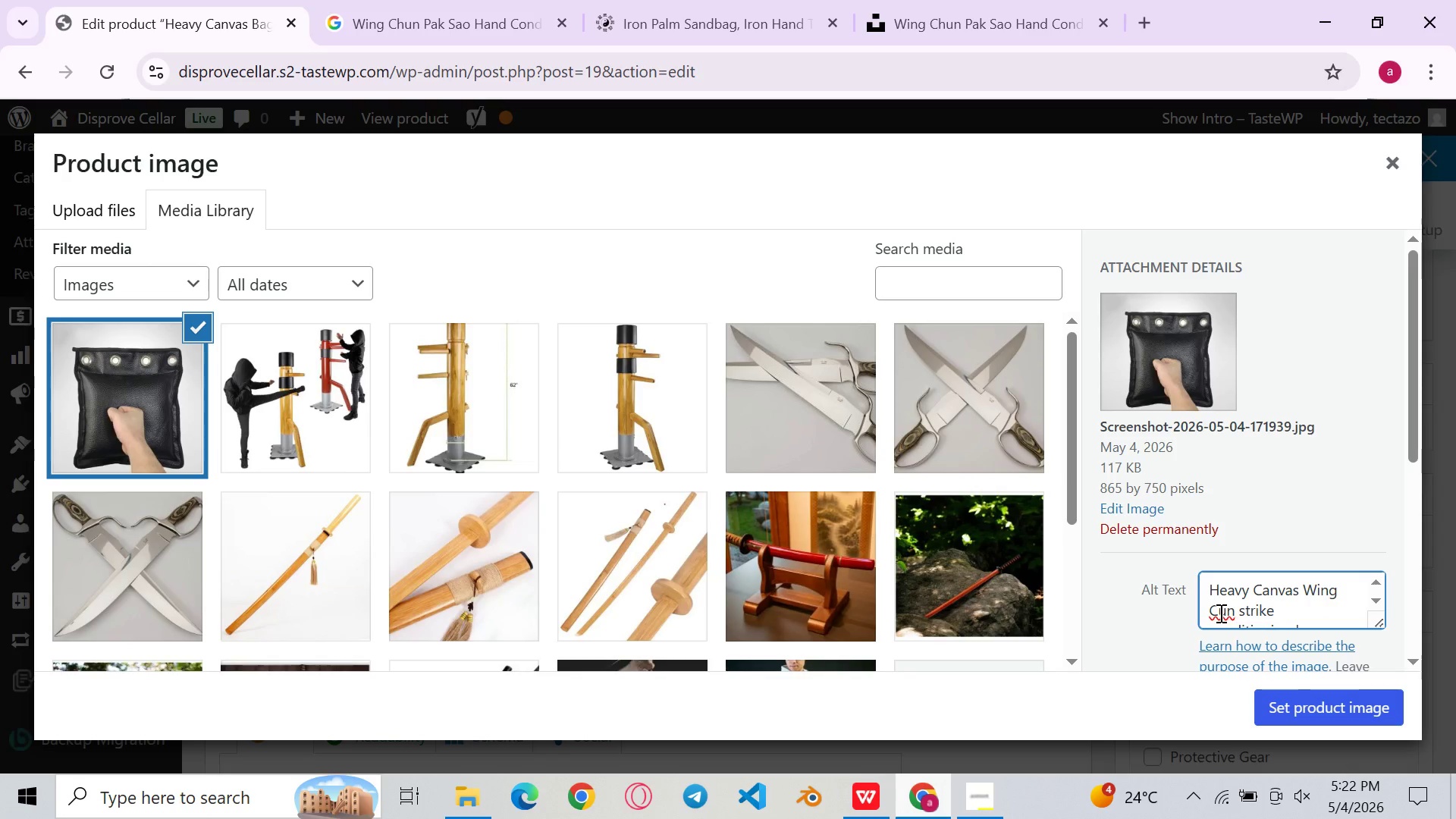 
key(H)
 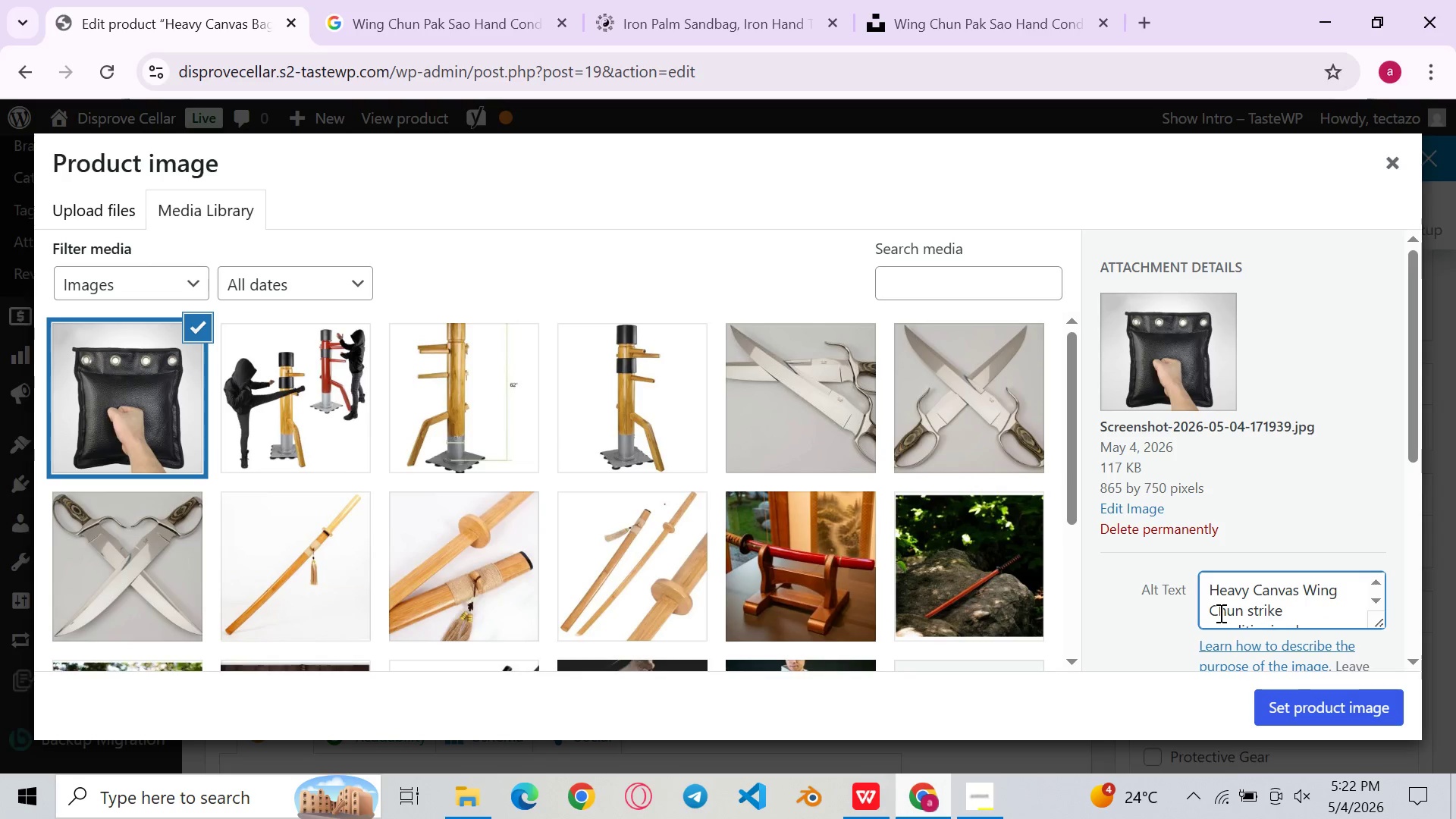 
key(Control+ControlLeft)
 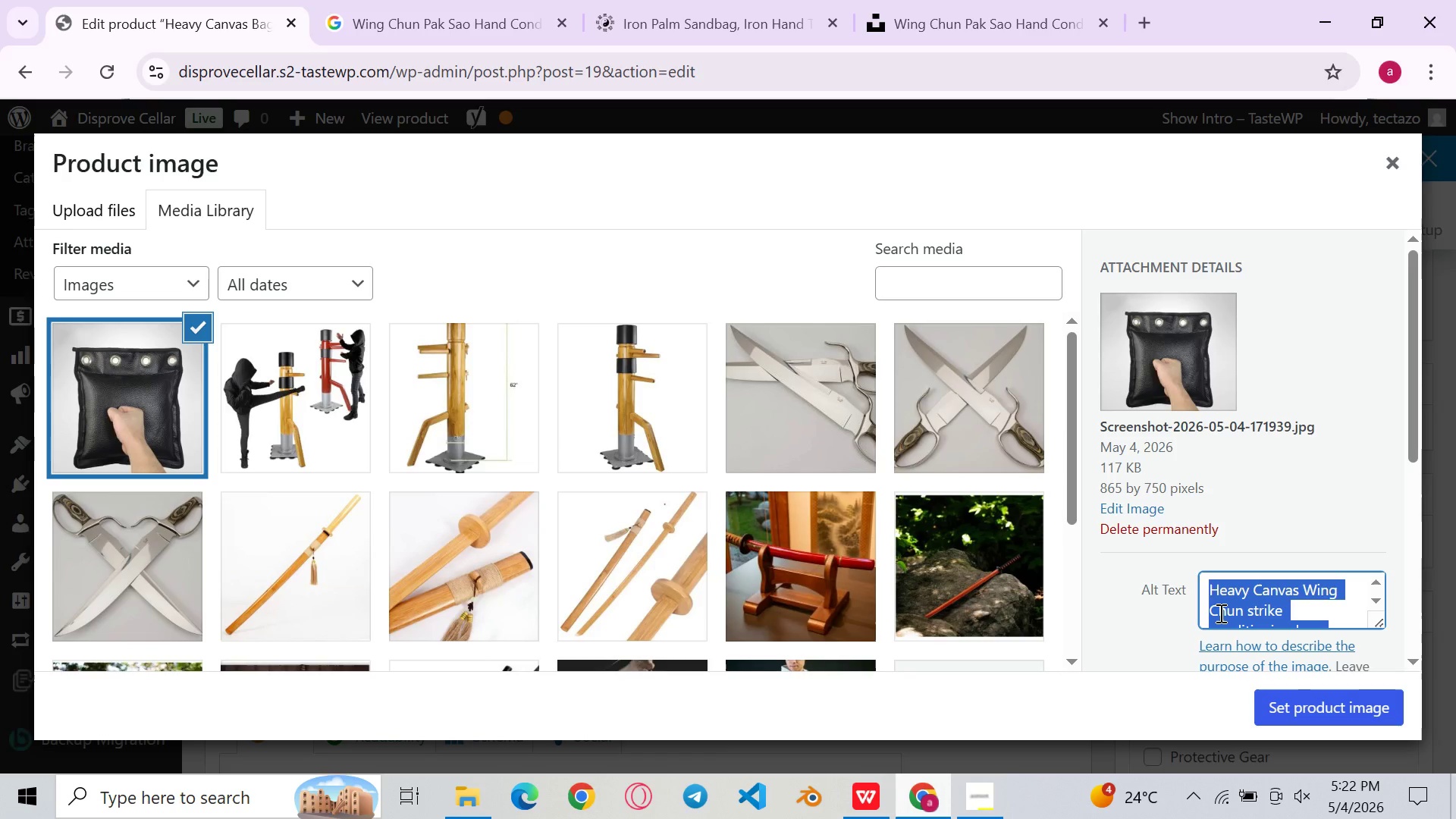 
key(Control+A)
 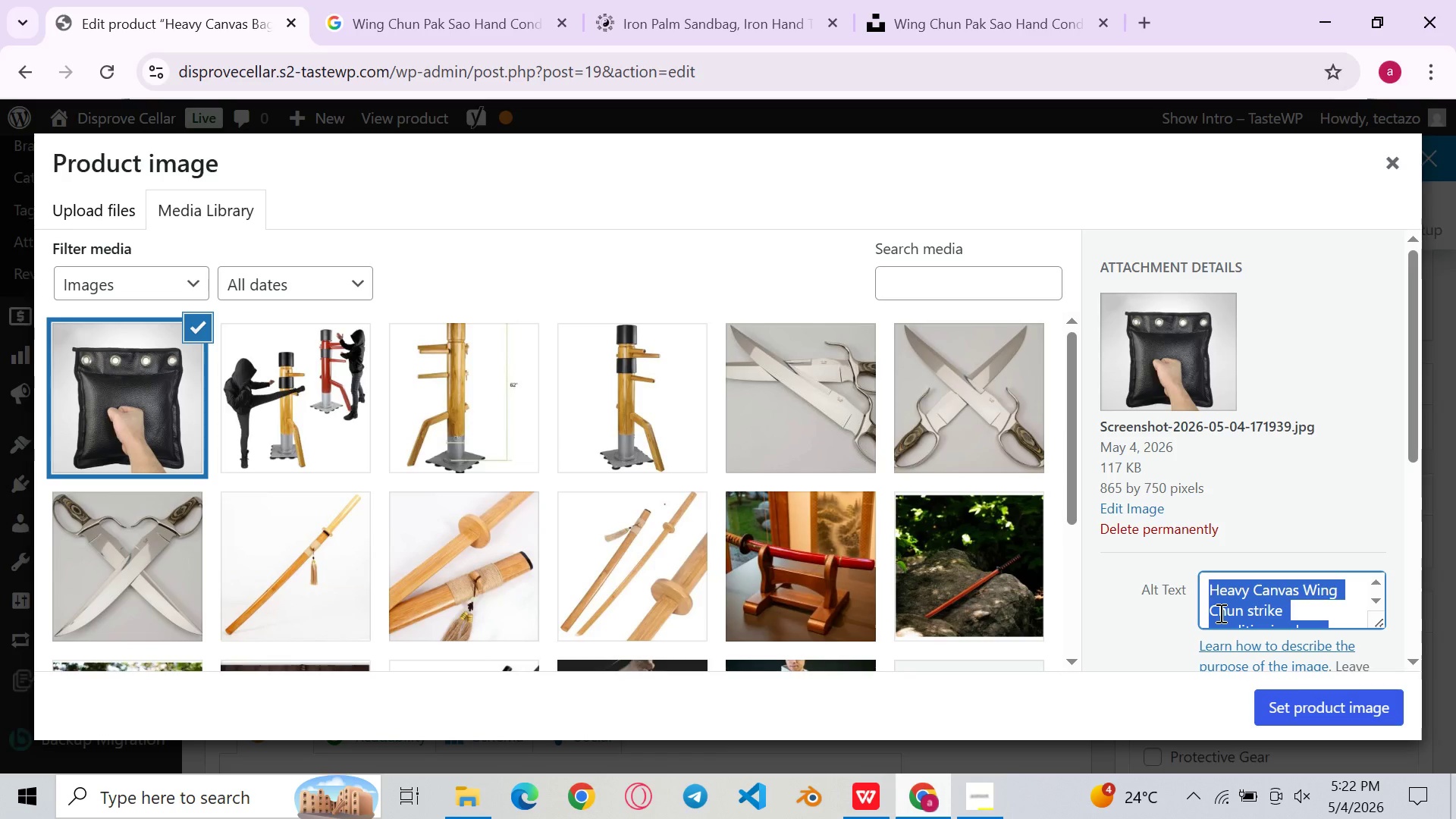 
key(Control+C)
 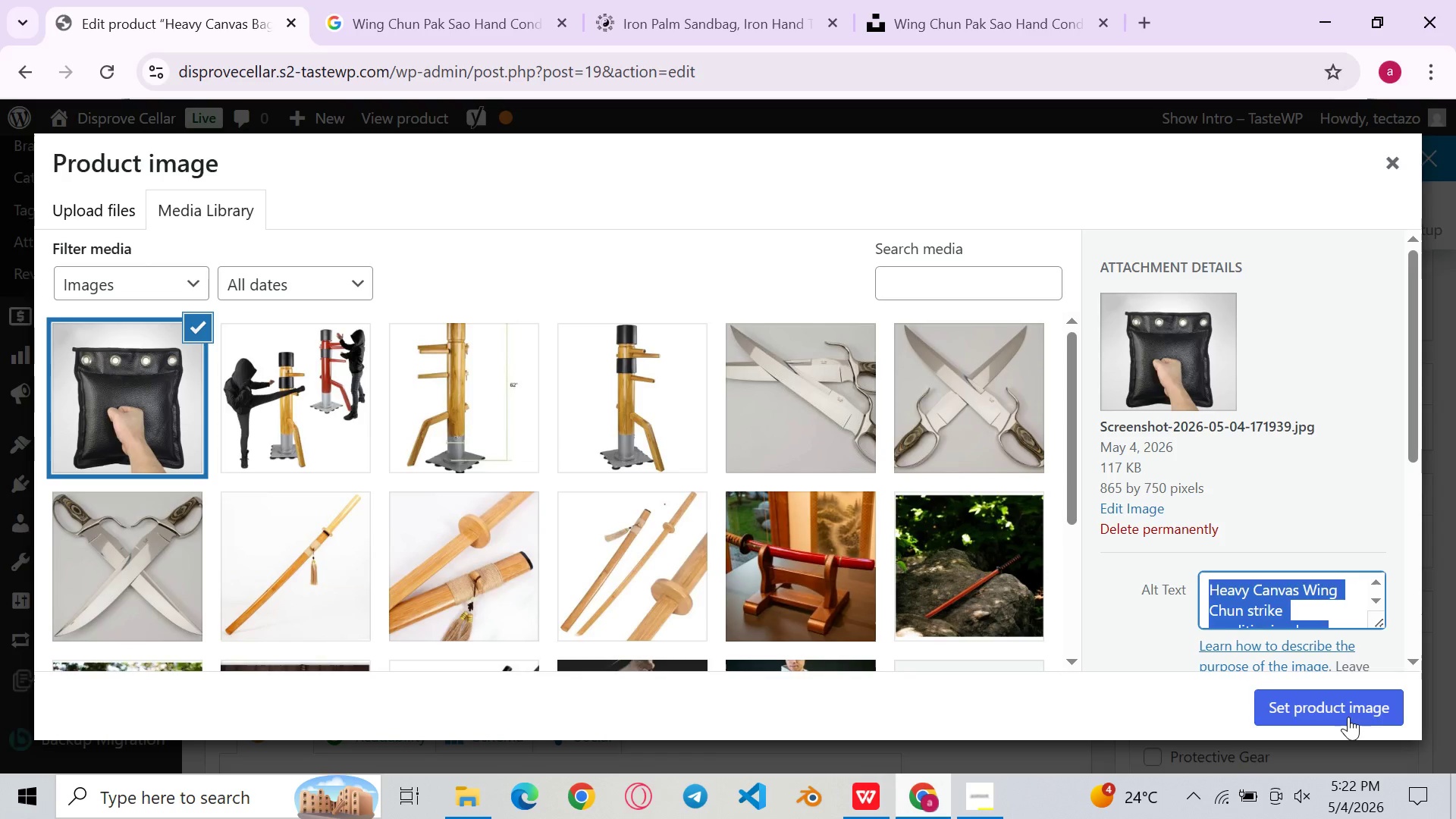 
left_click([1348, 717])
 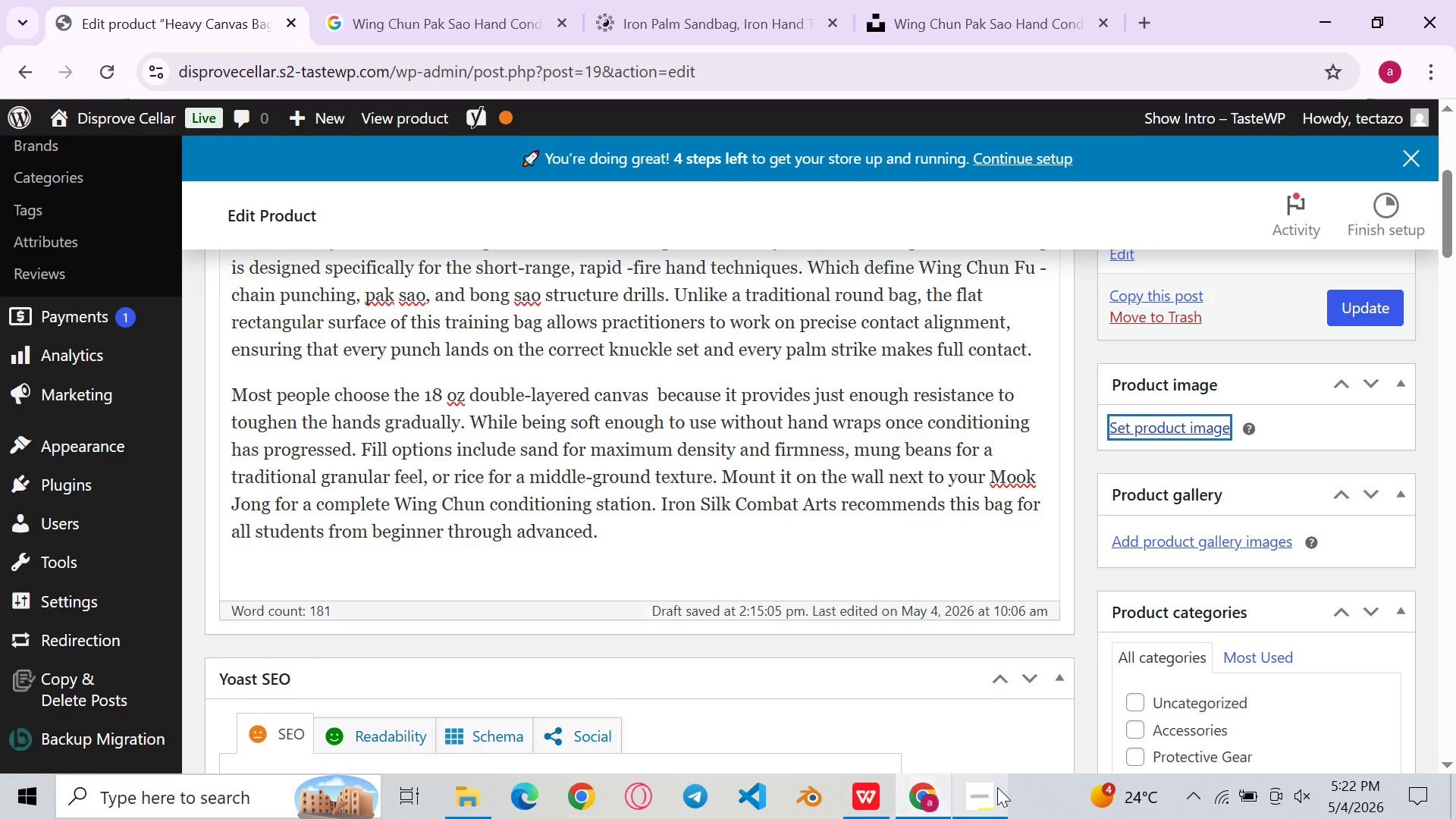 
left_click([996, 787])